 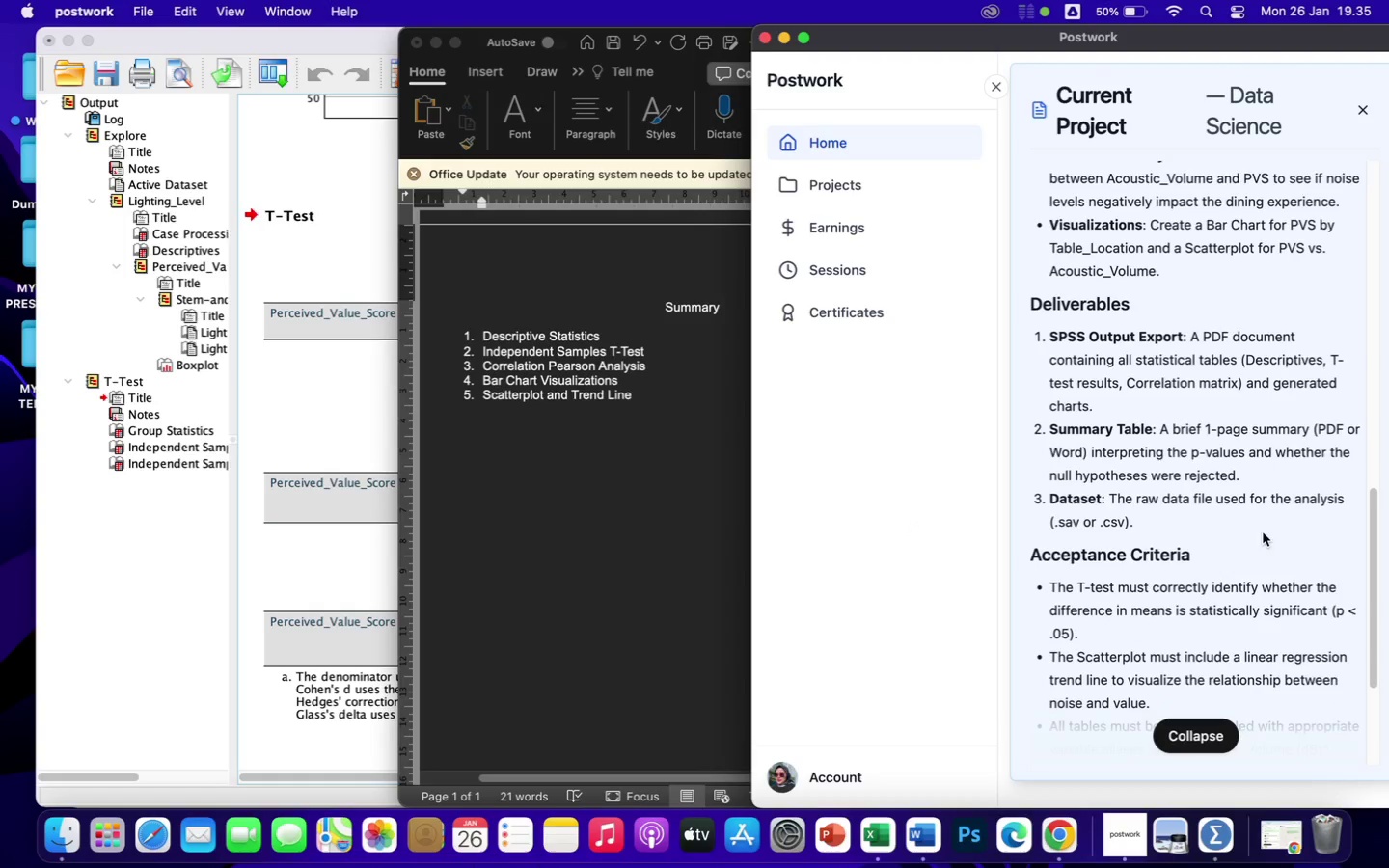 
scroll: coordinate [1263, 532], scroll_direction: down, amount: 15.0
 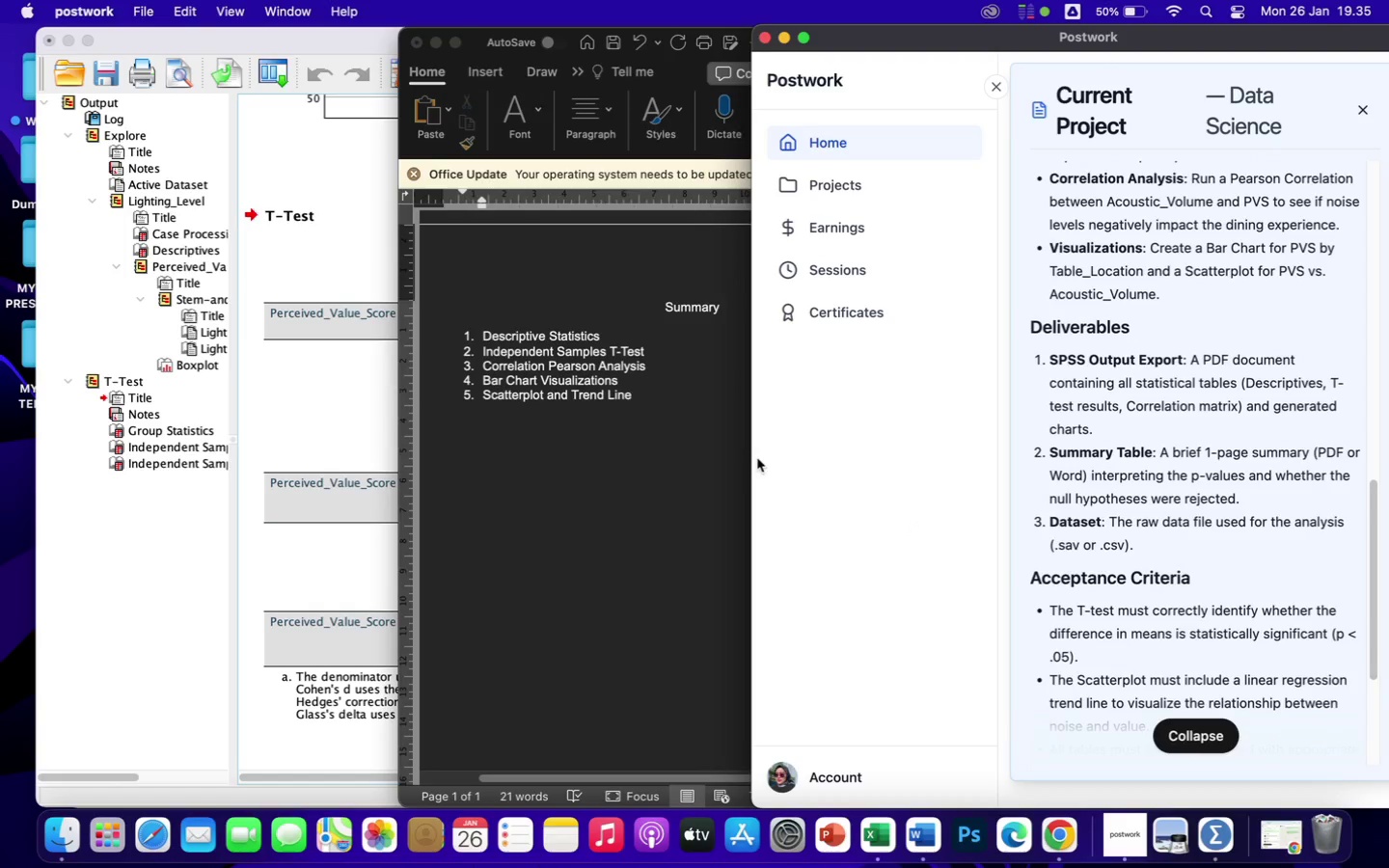 
left_click([654, 396])
 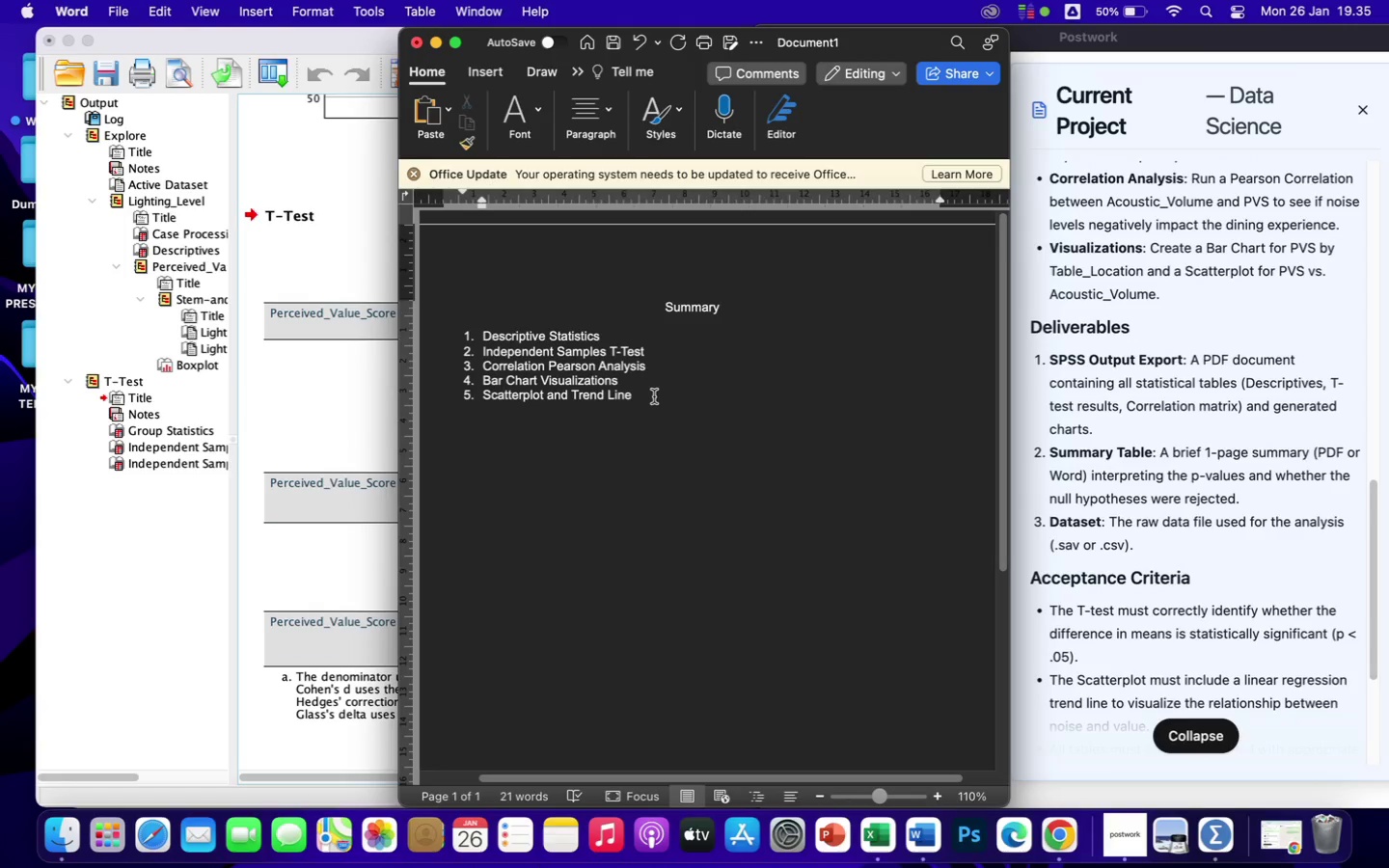 
key(Enter)
 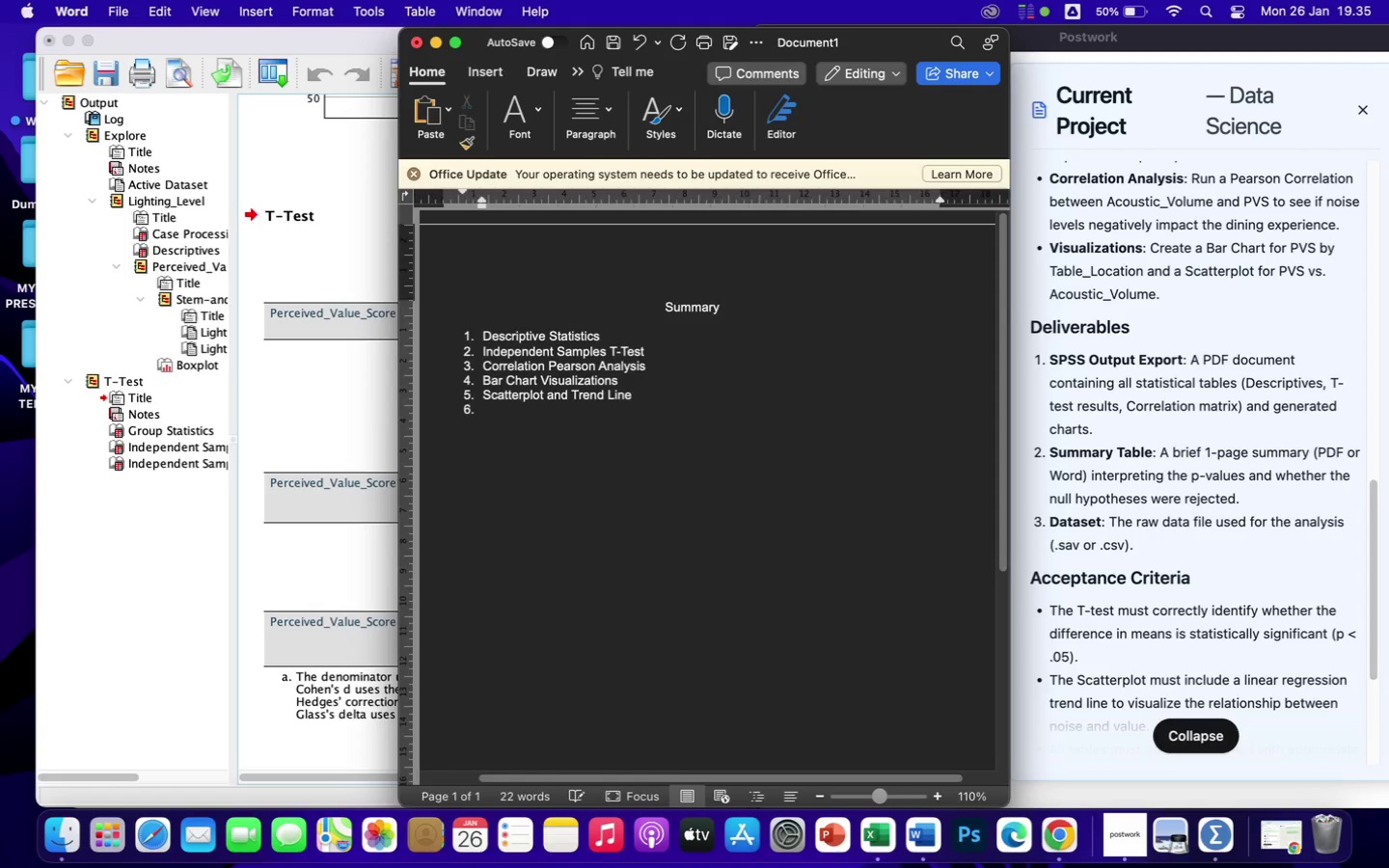 
type(Conclusion)
 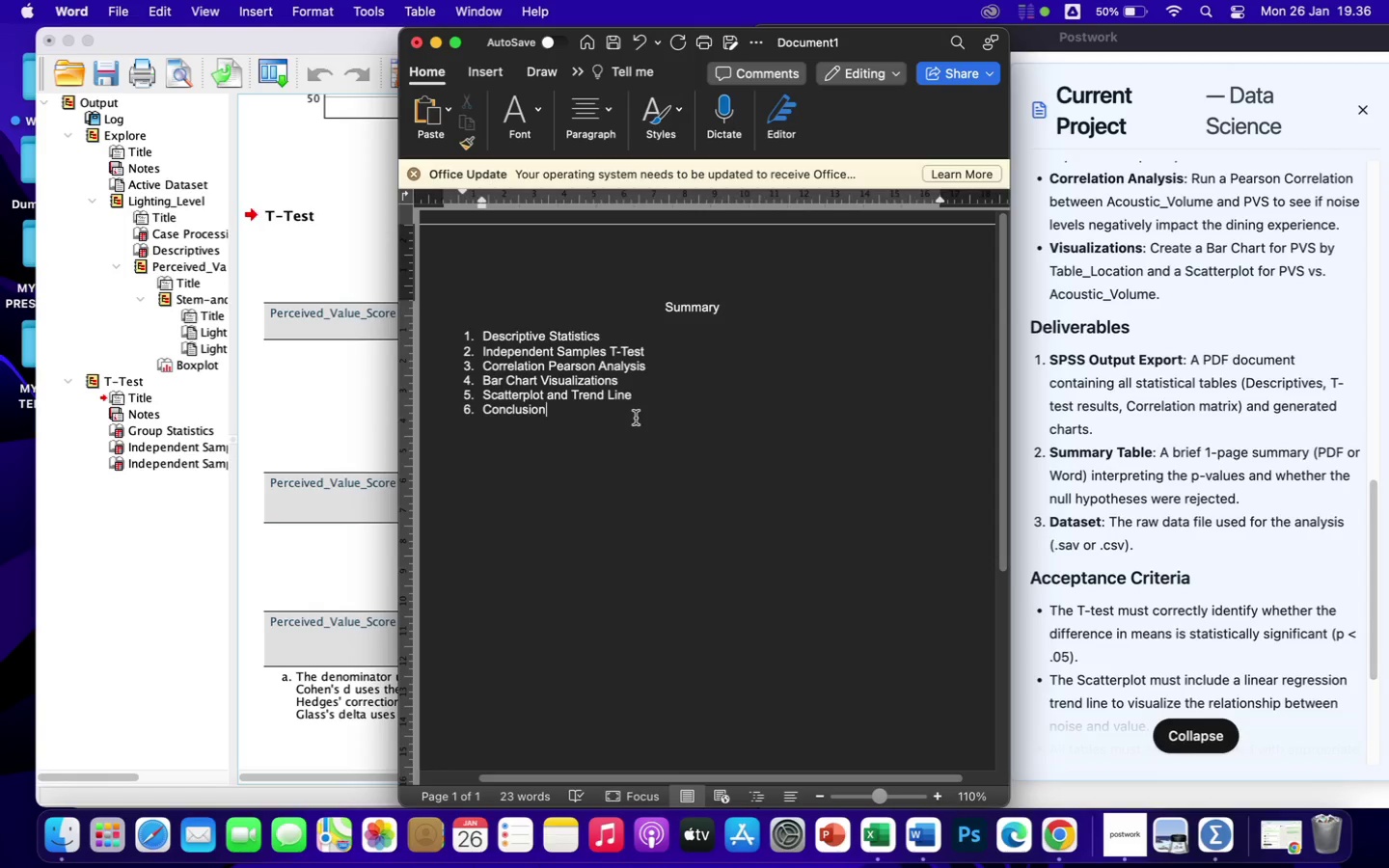 
wait(37.86)
 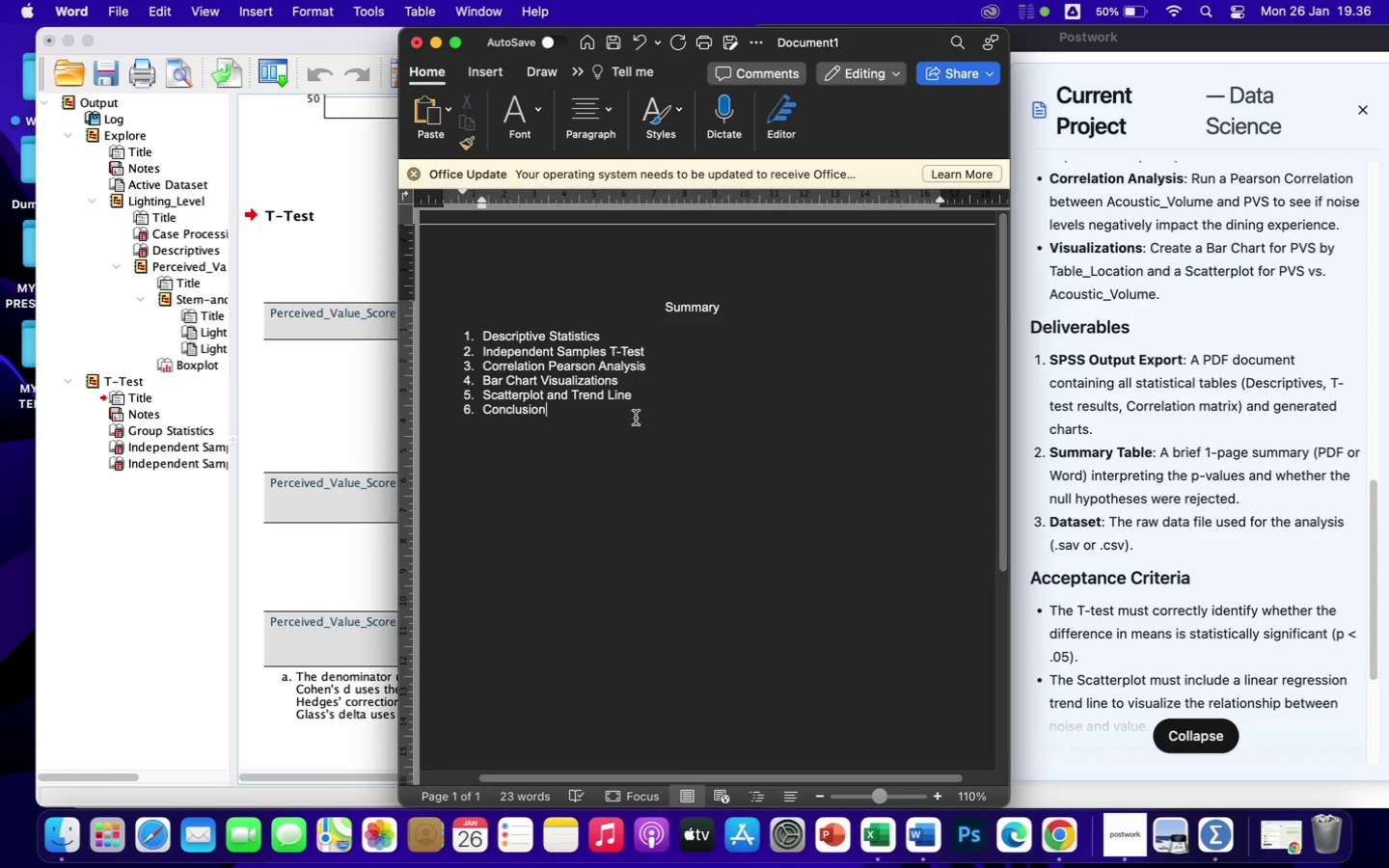 
left_click([172, 581])
 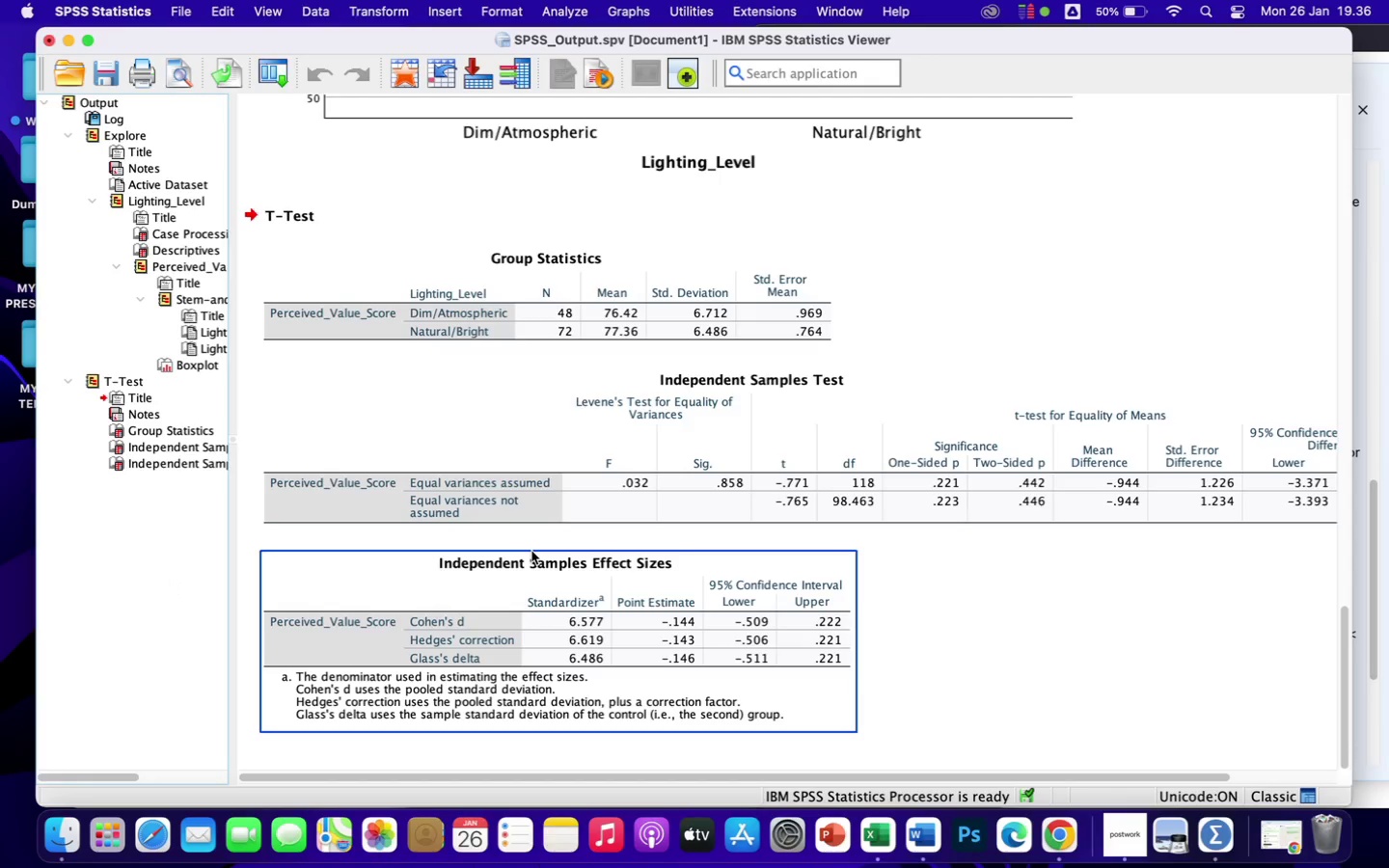 
scroll: coordinate [531, 551], scroll_direction: down, amount: 23.0
 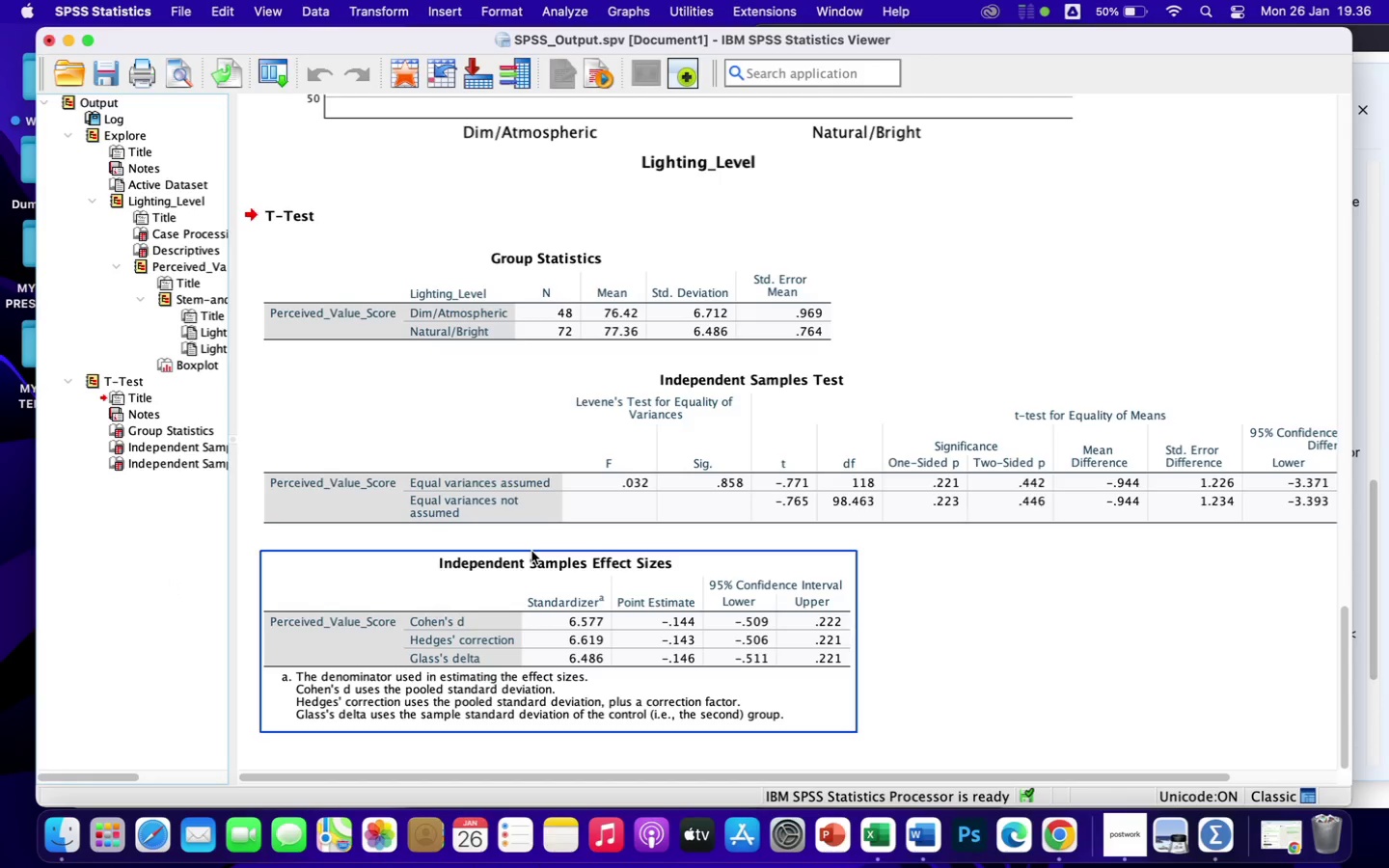 
wait(13.3)
 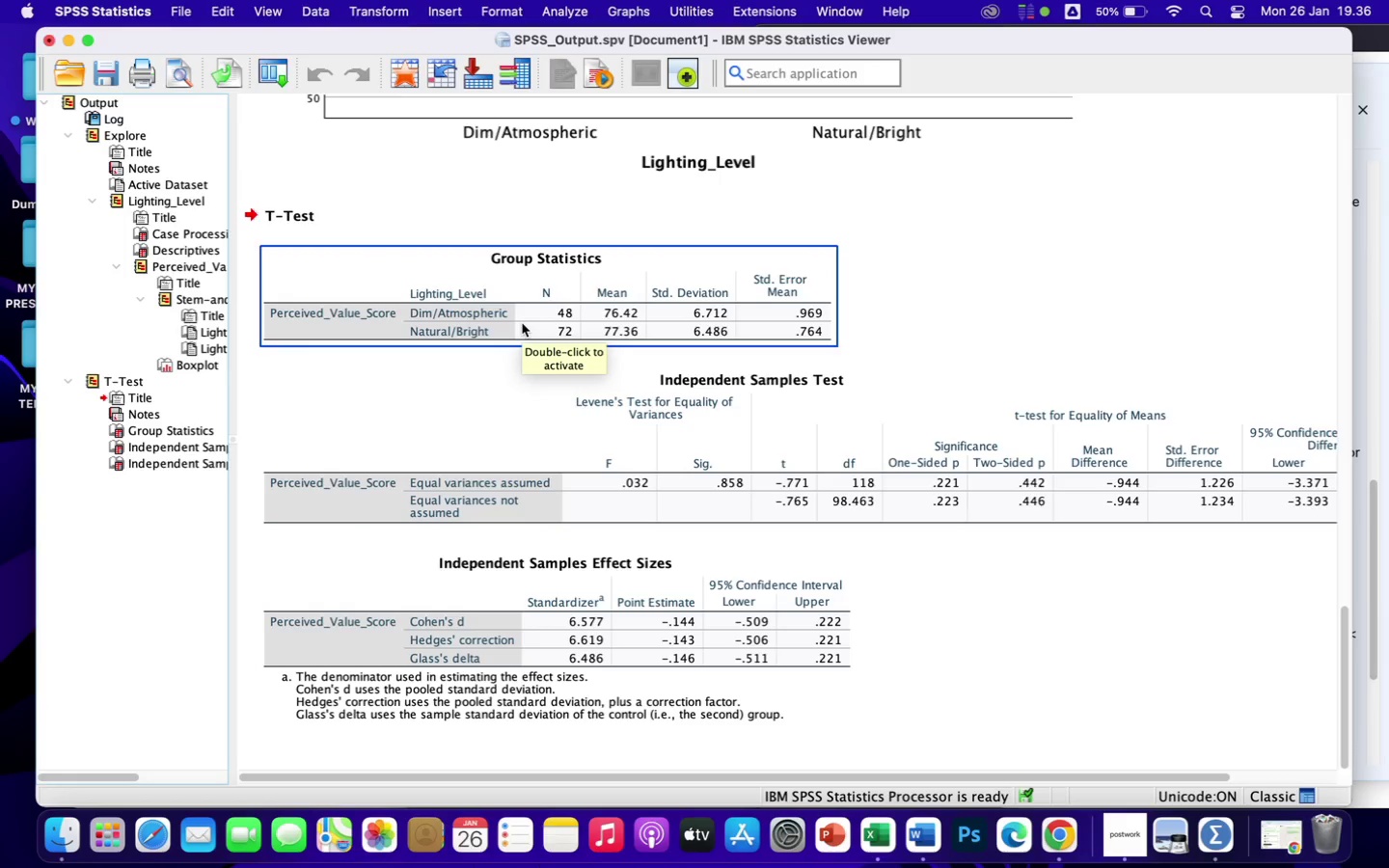 
left_click([1369, 301])
 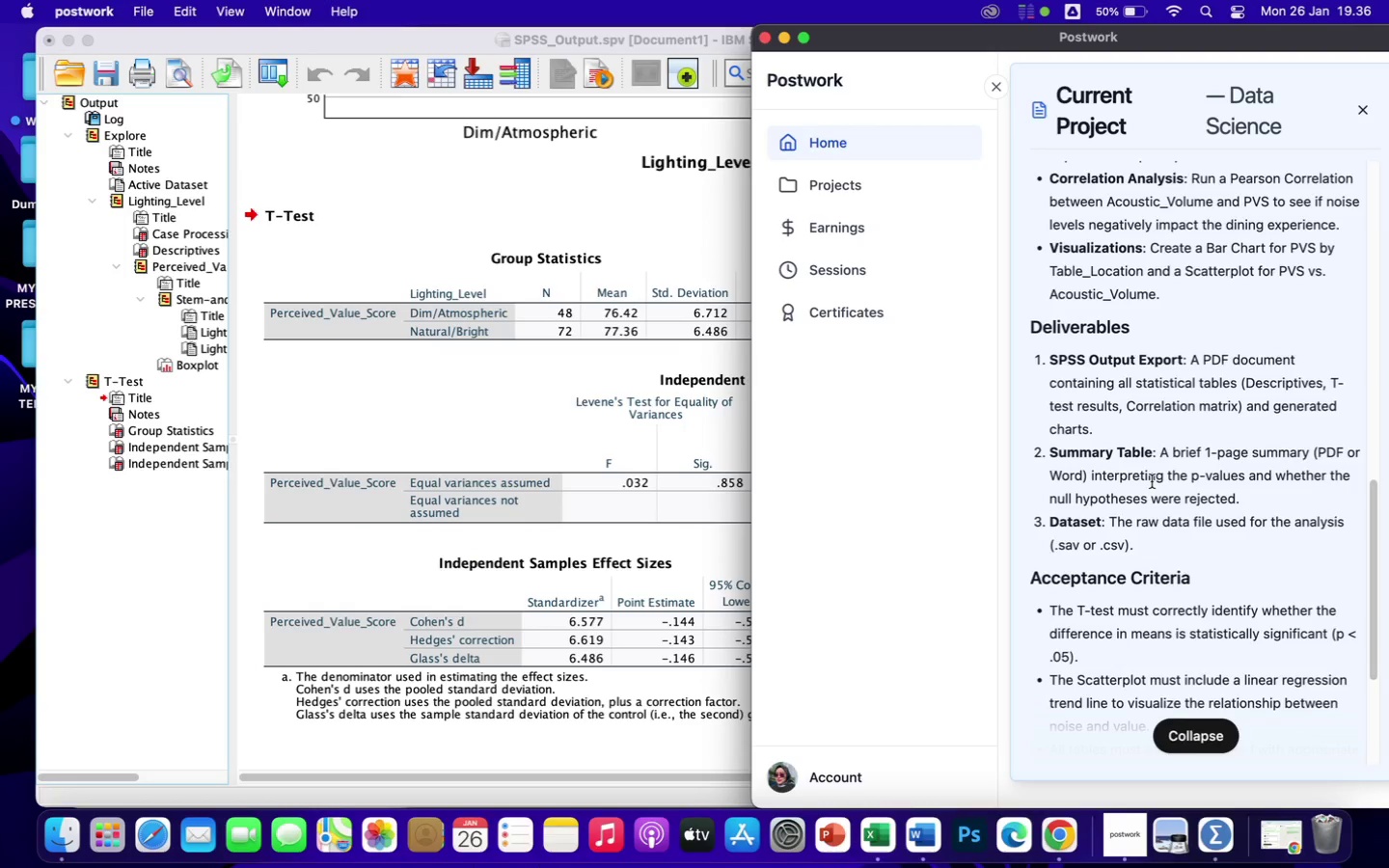 
scroll: coordinate [522, 323], scroll_direction: down, amount: 5.0